 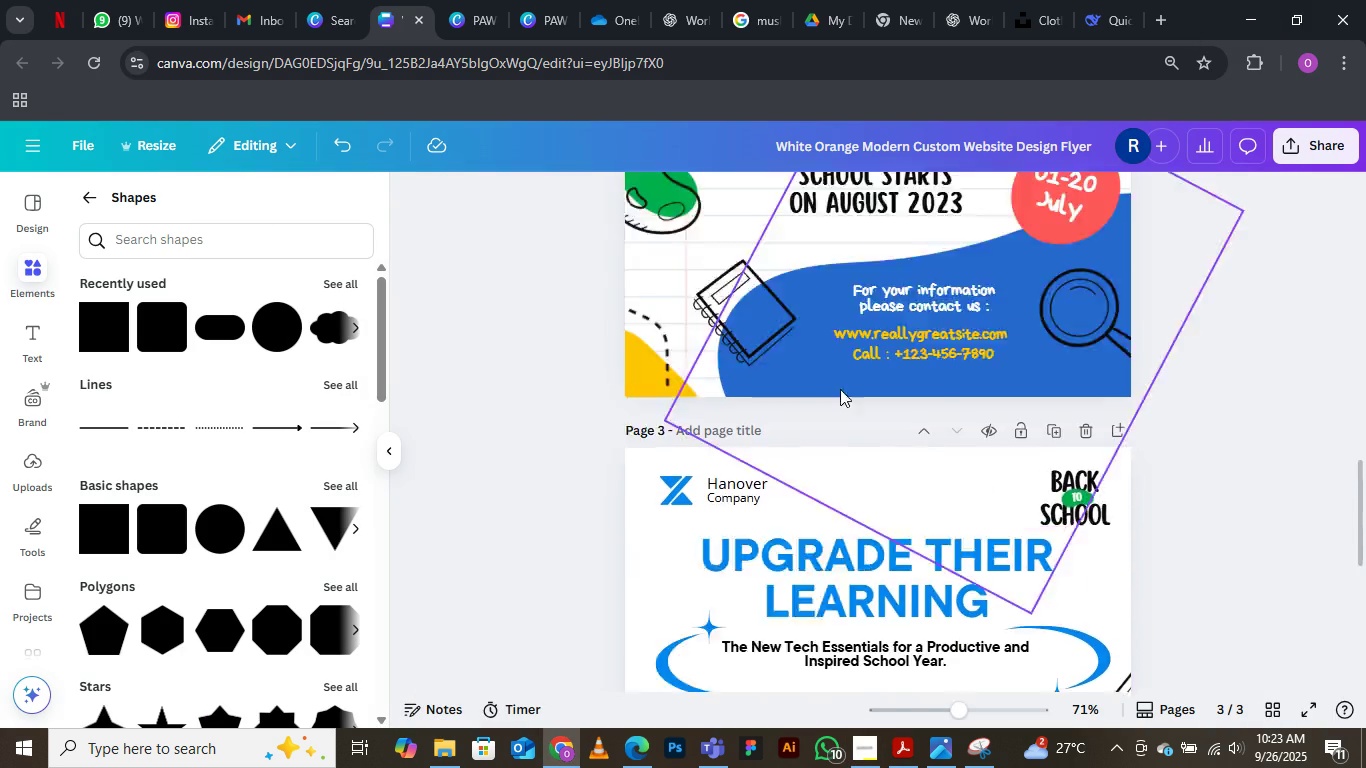 
scroll: coordinate [843, 387], scroll_direction: down, amount: 4.0
 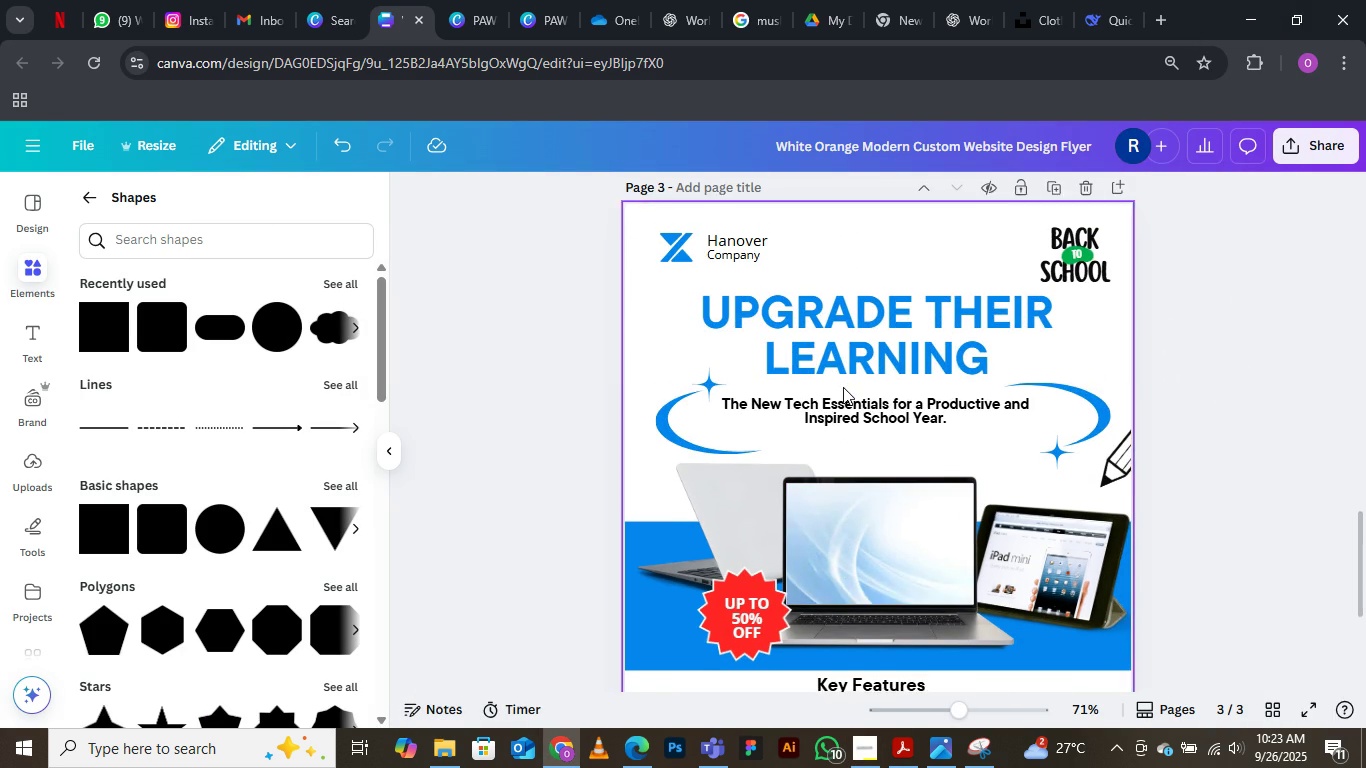 
scroll: coordinate [843, 387], scroll_direction: none, amount: 0.0
 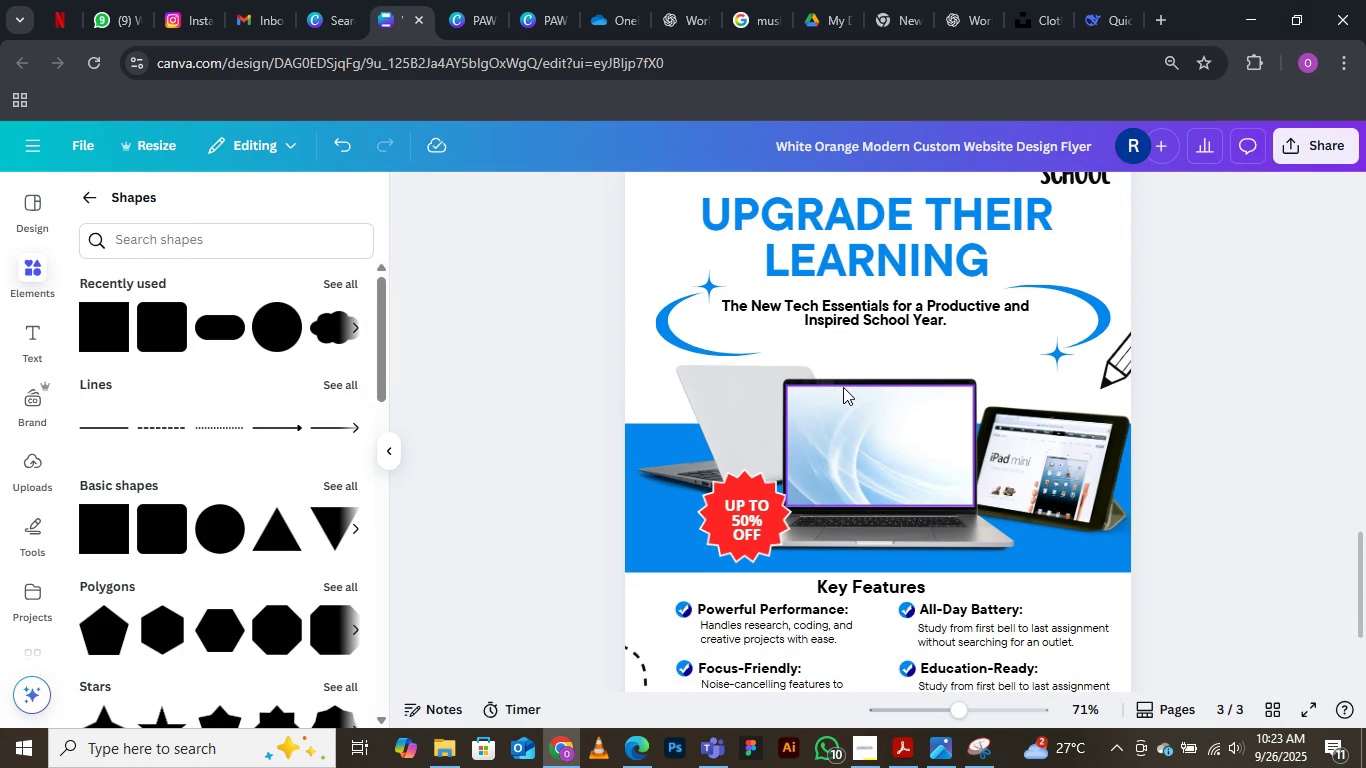 
scroll: coordinate [843, 387], scroll_direction: down, amount: 1.0
 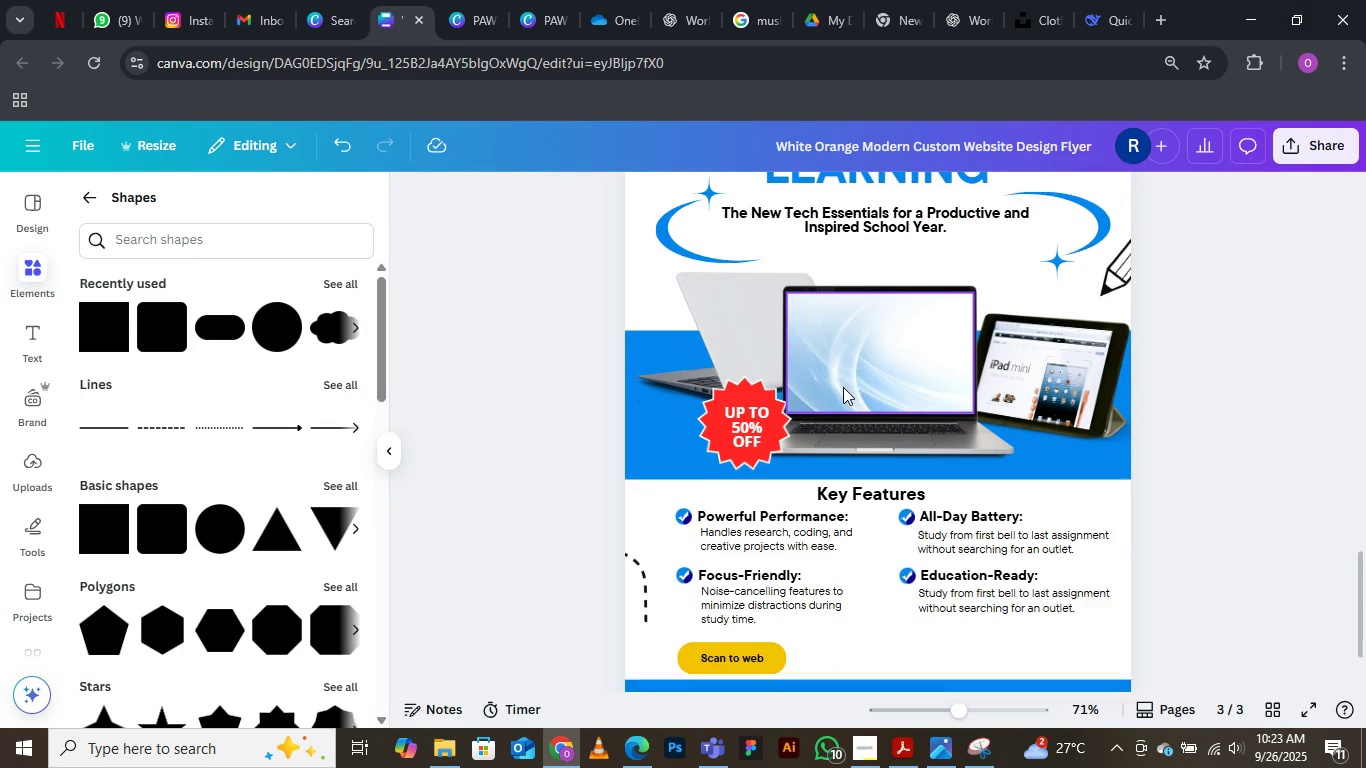 
scroll: coordinate [843, 387], scroll_direction: up, amount: 1.0
 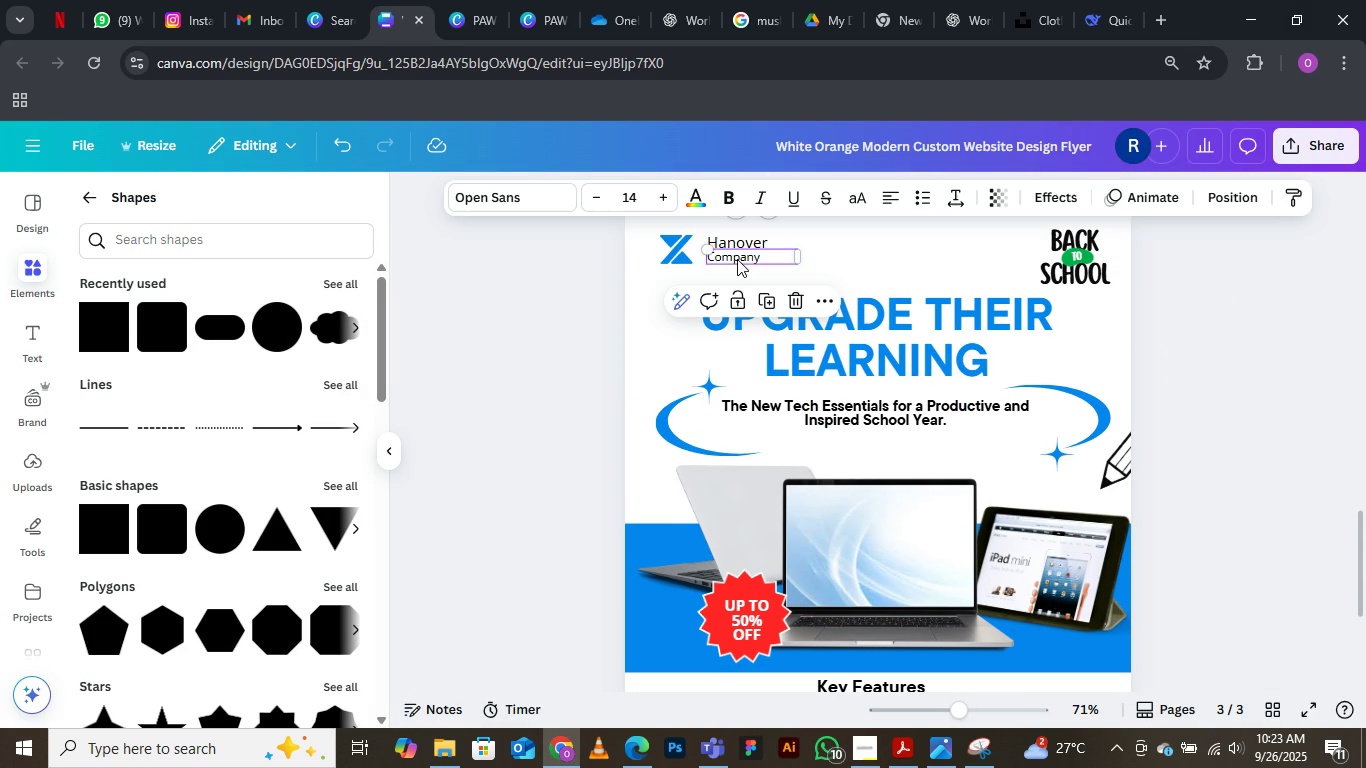 
left_click([737, 259])
 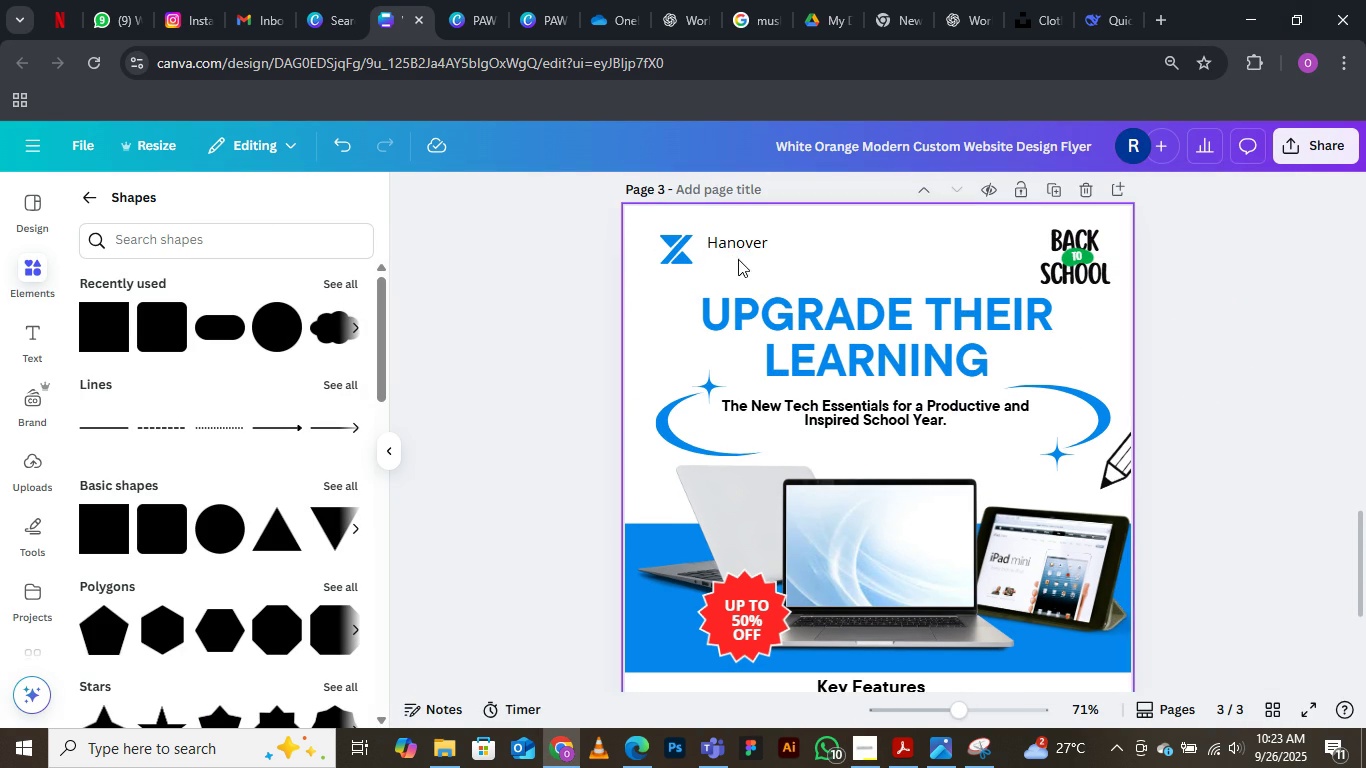 
key(Delete)
 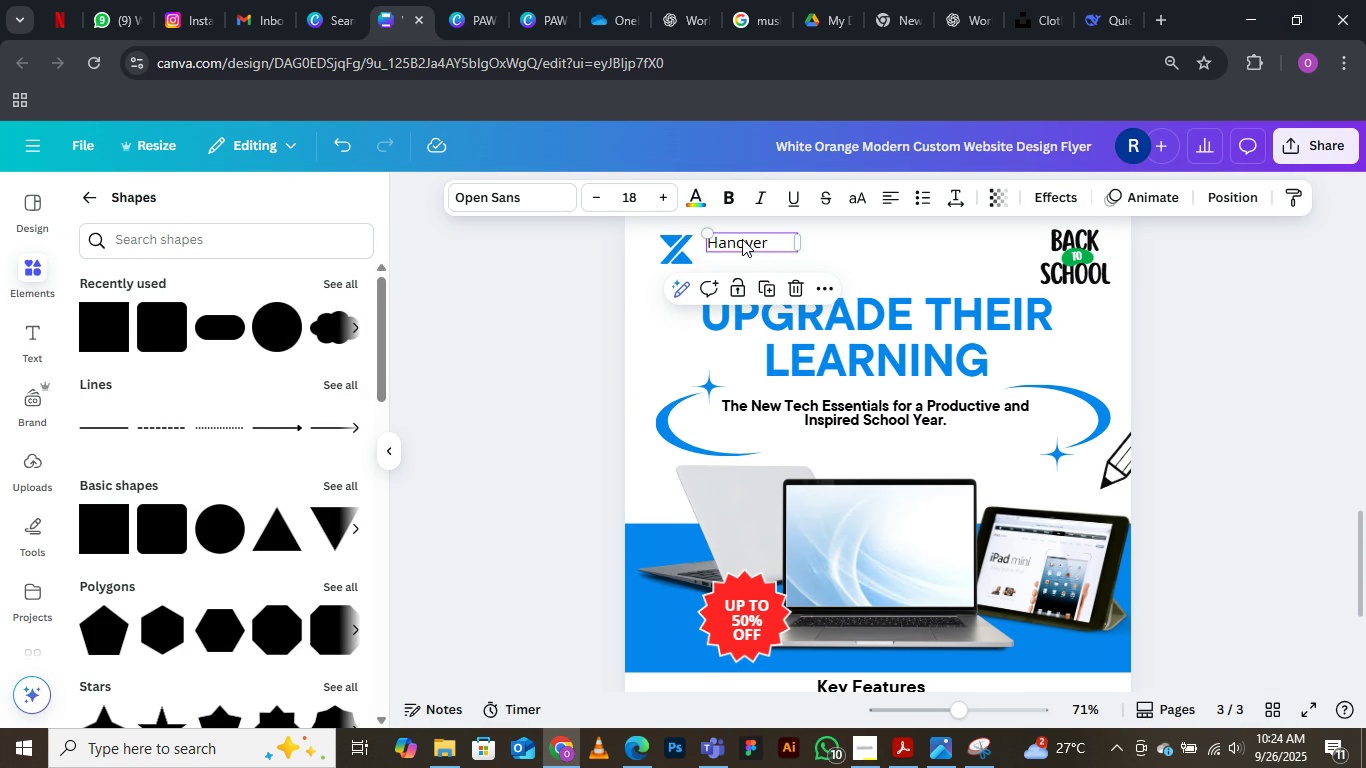 
left_click([742, 239])